 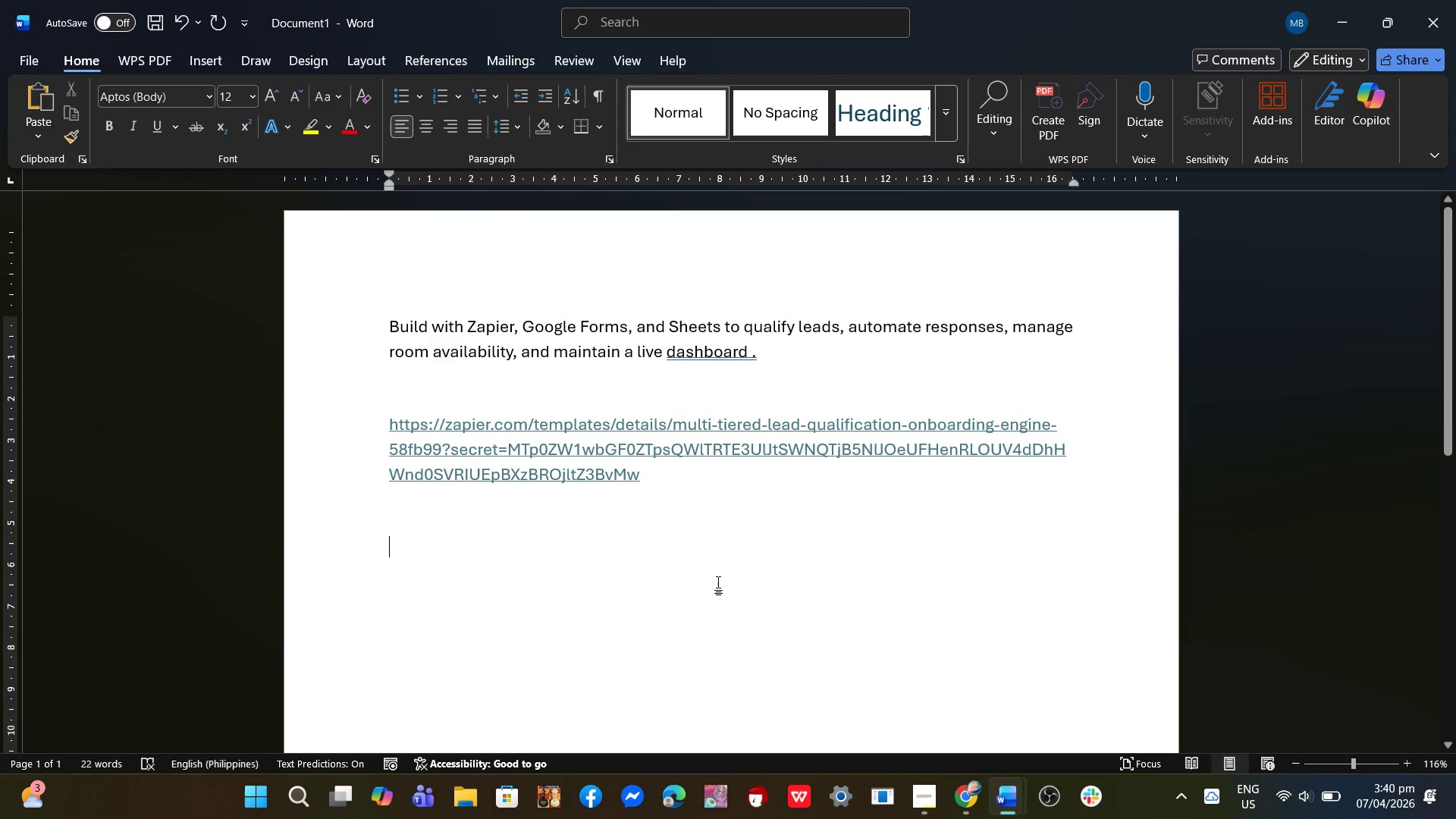 
left_click([974, 799])
 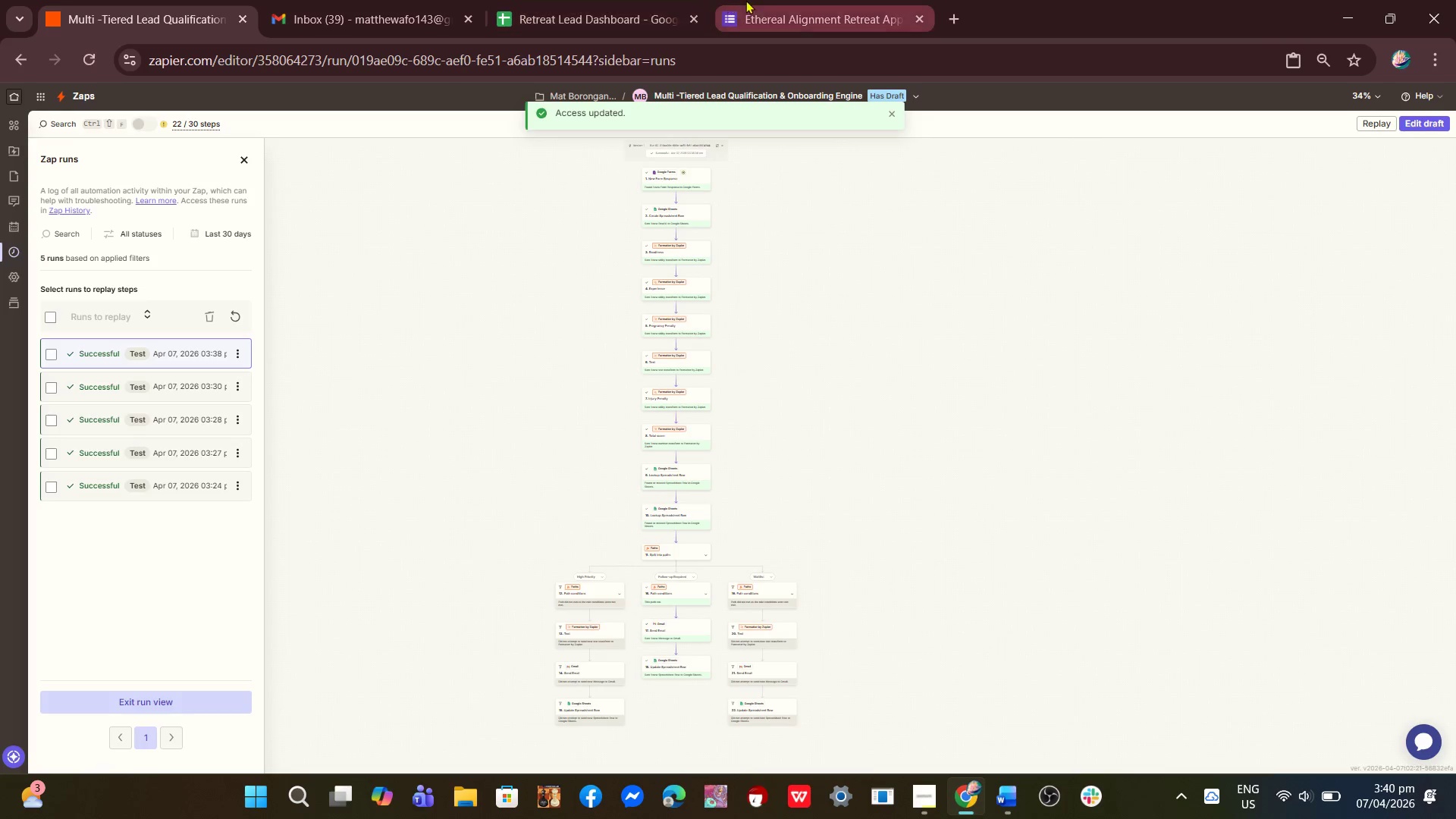 
left_click([588, 0])
 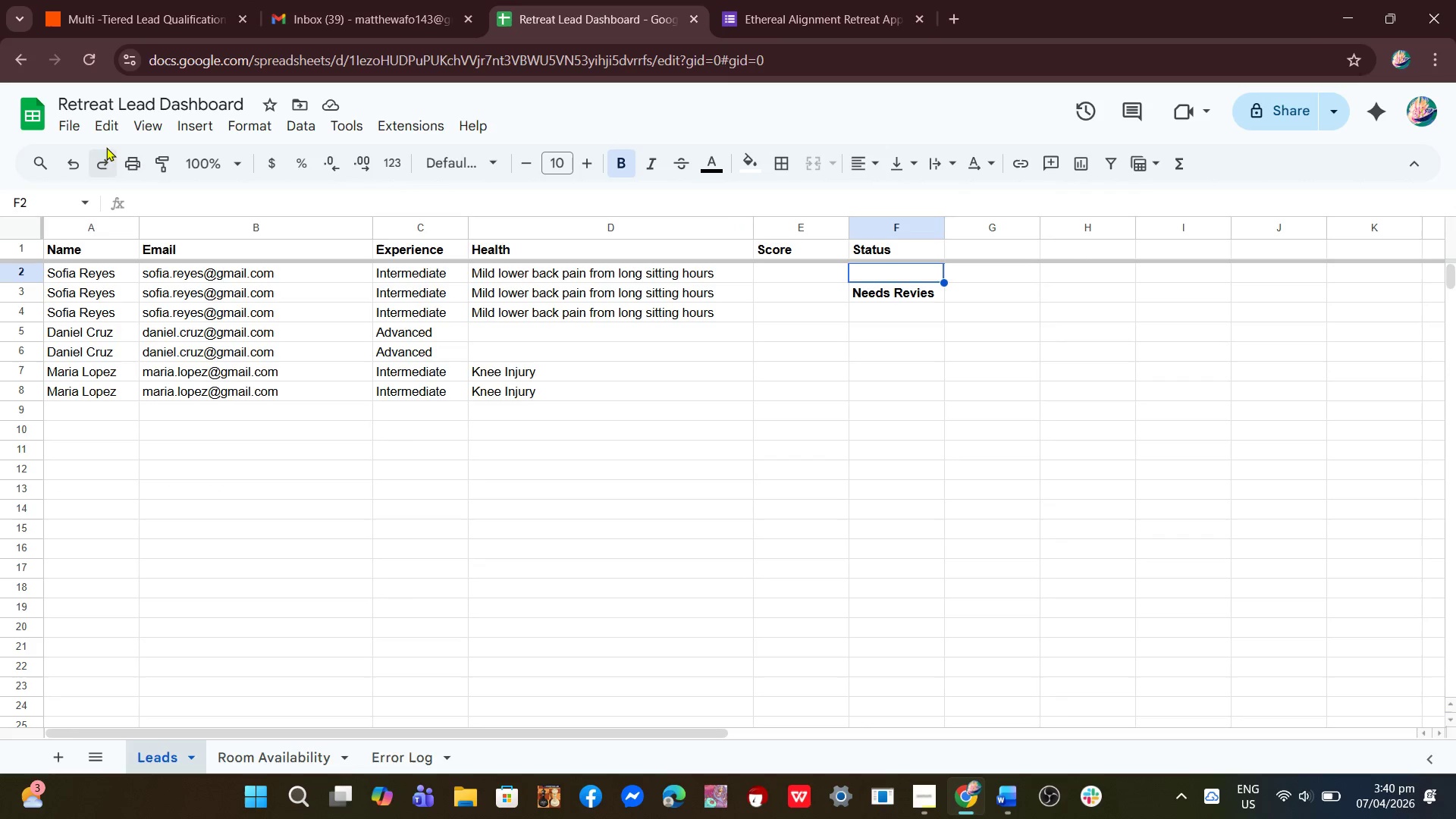 
left_click([1285, 103])
 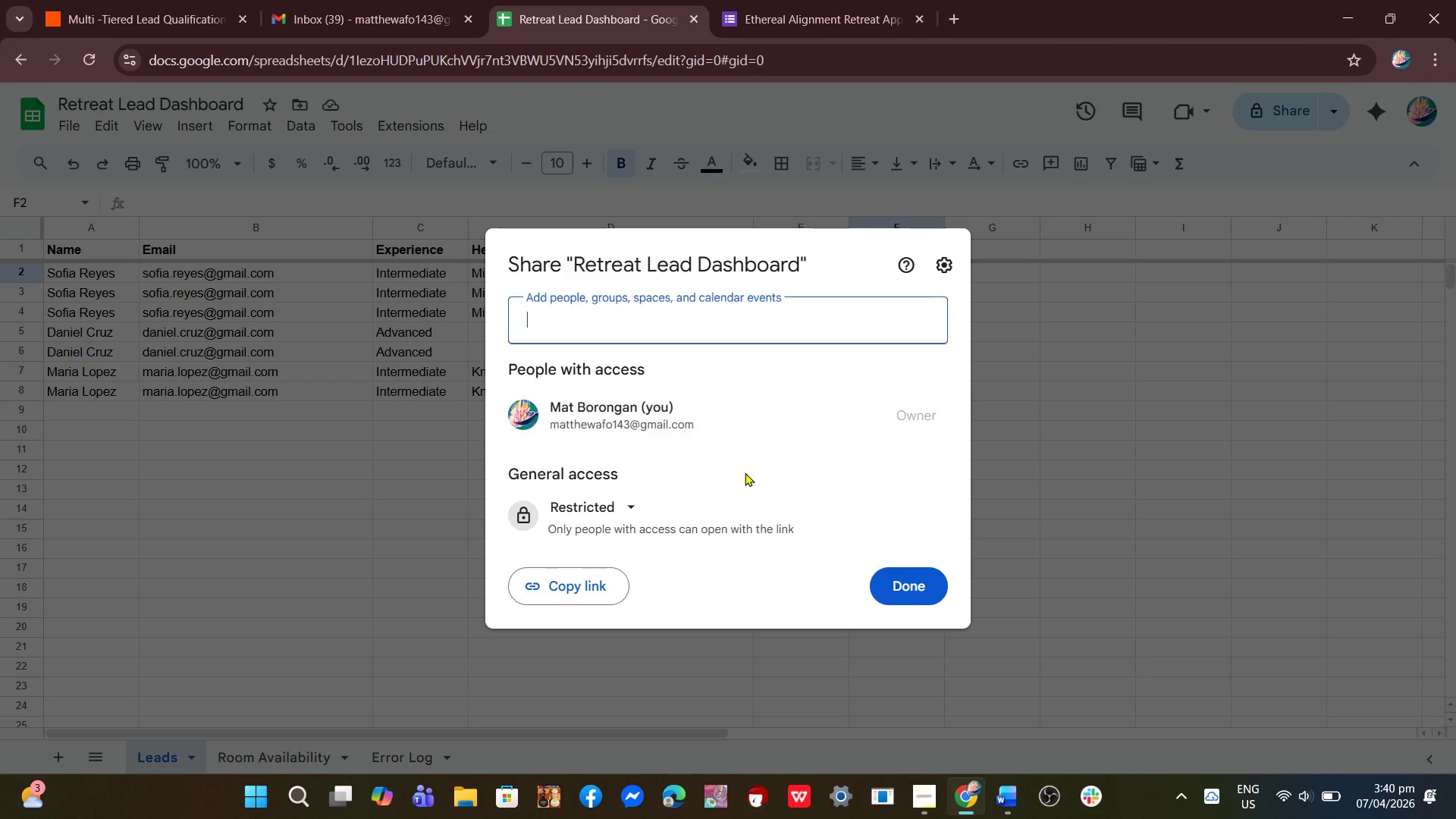 
left_click([617, 510])
 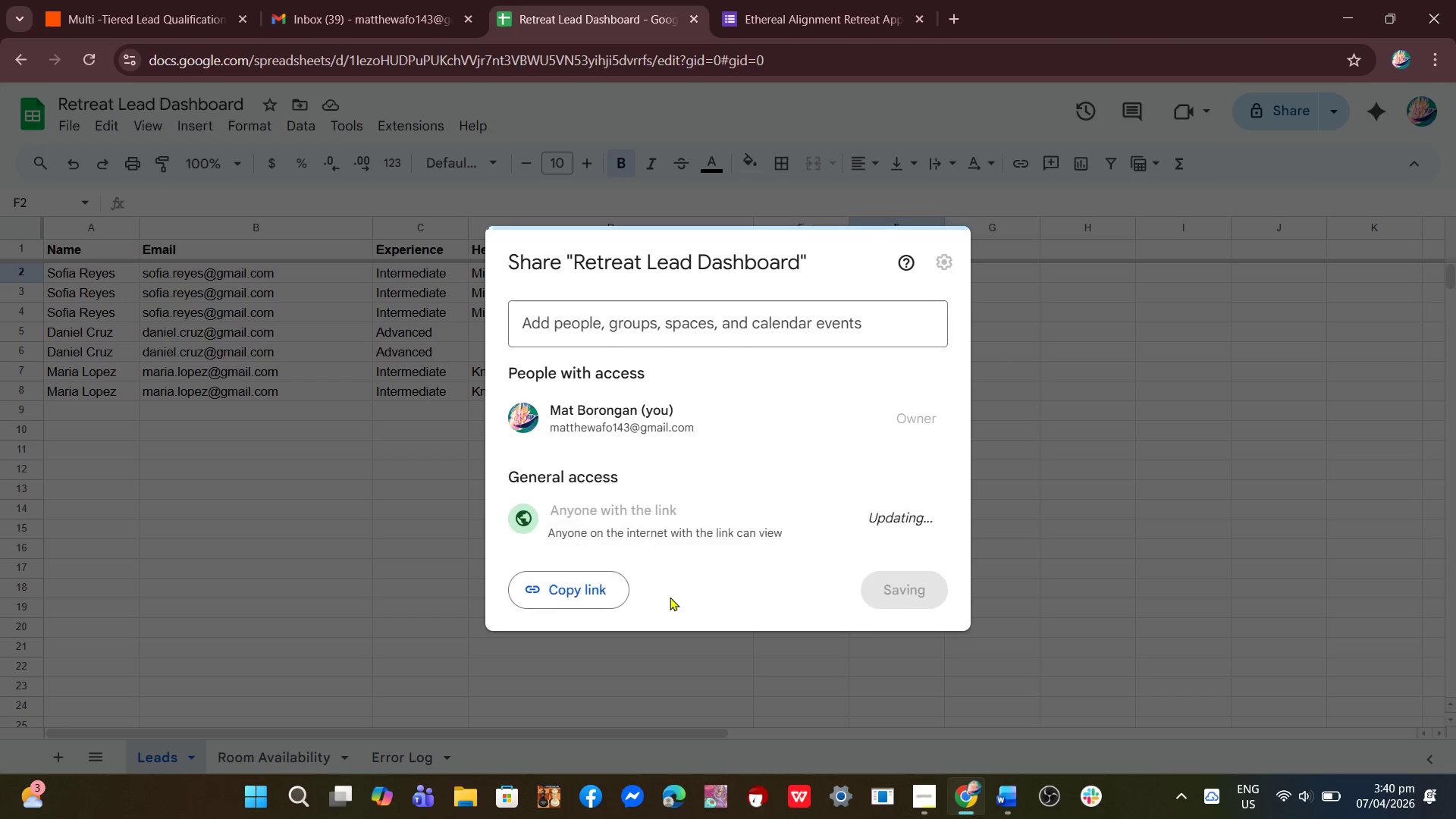 
left_click([569, 592])
 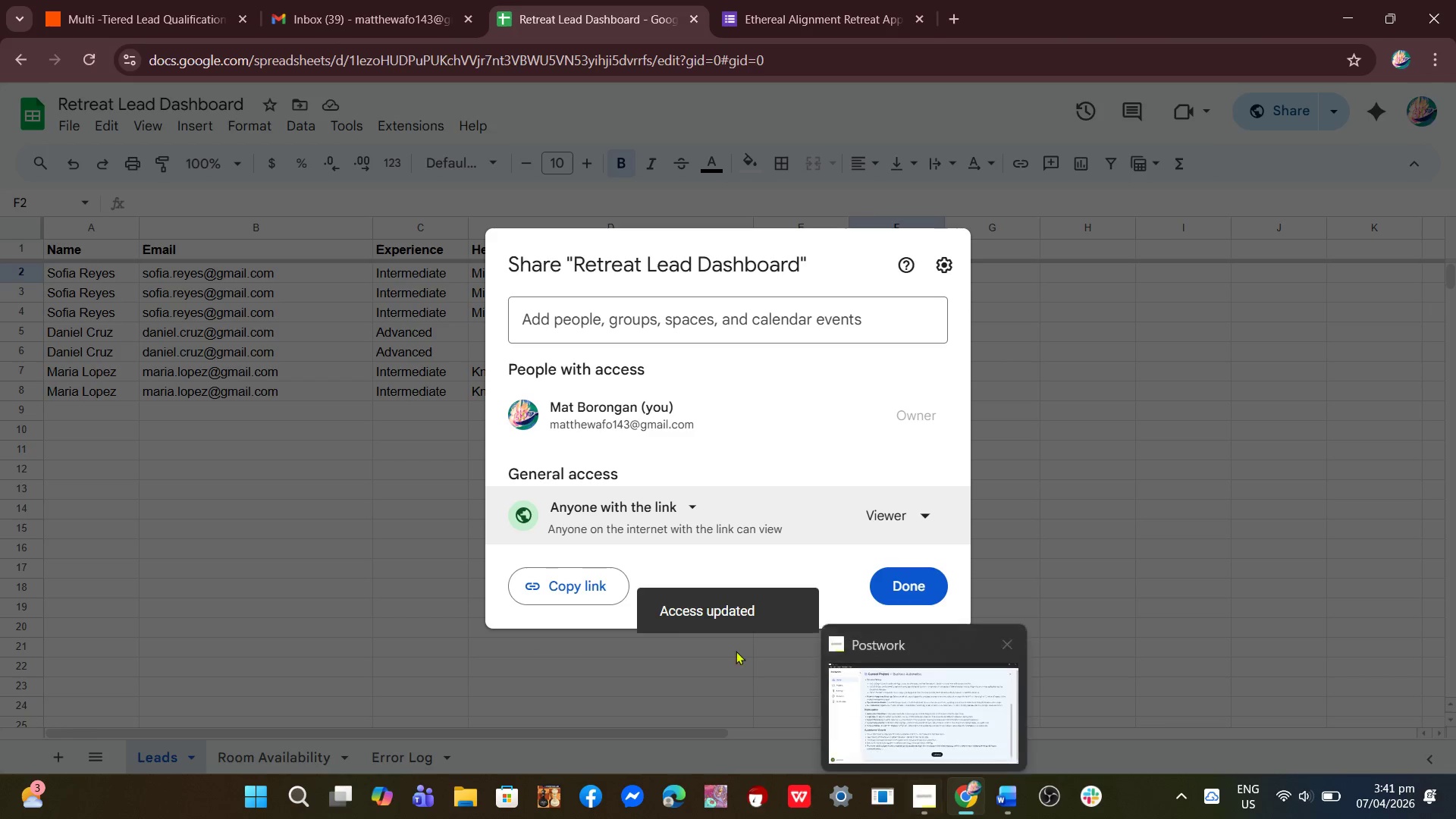 
left_click([582, 588])
 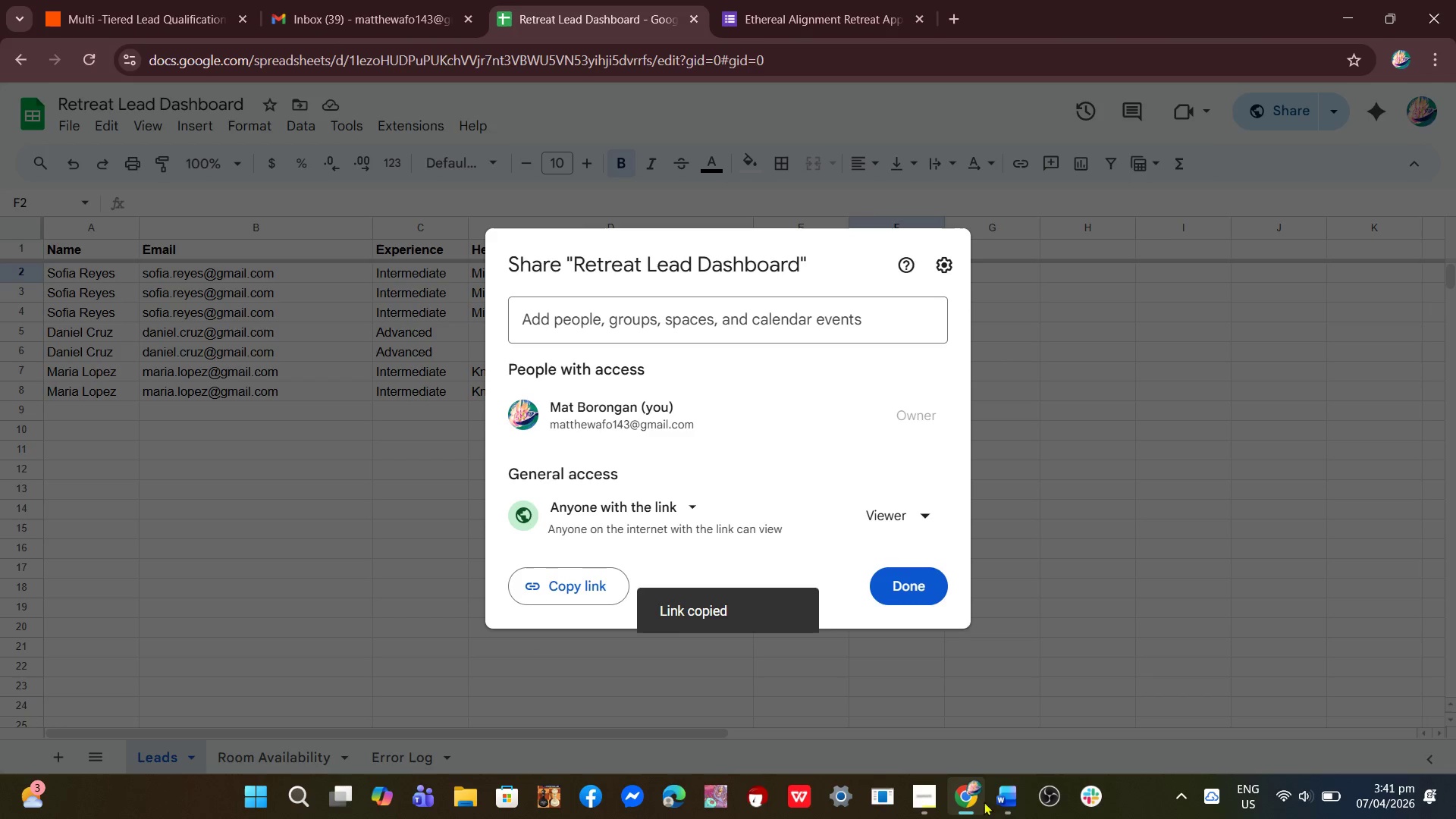 
left_click([994, 802])
 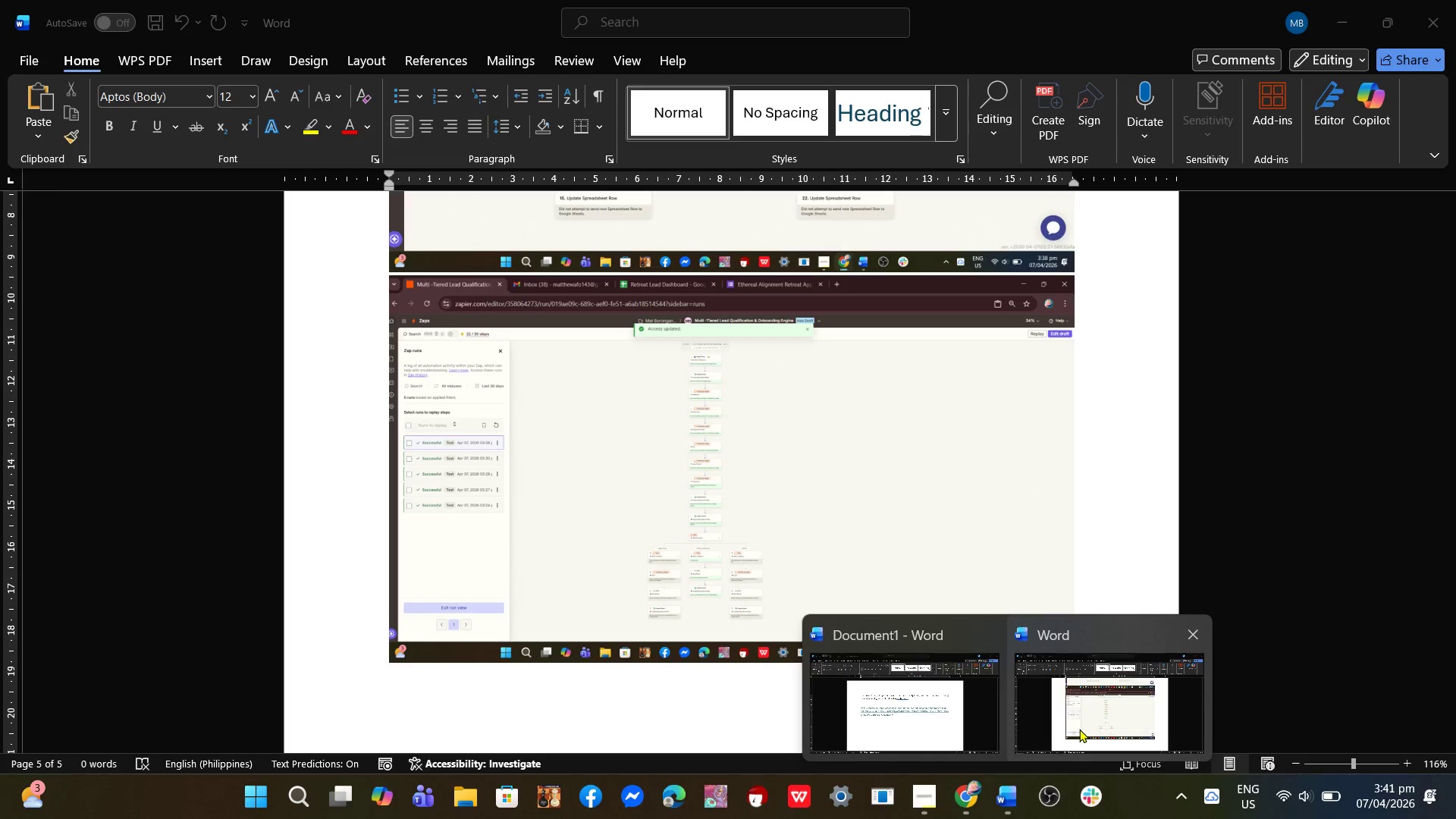 
left_click([1079, 729])
 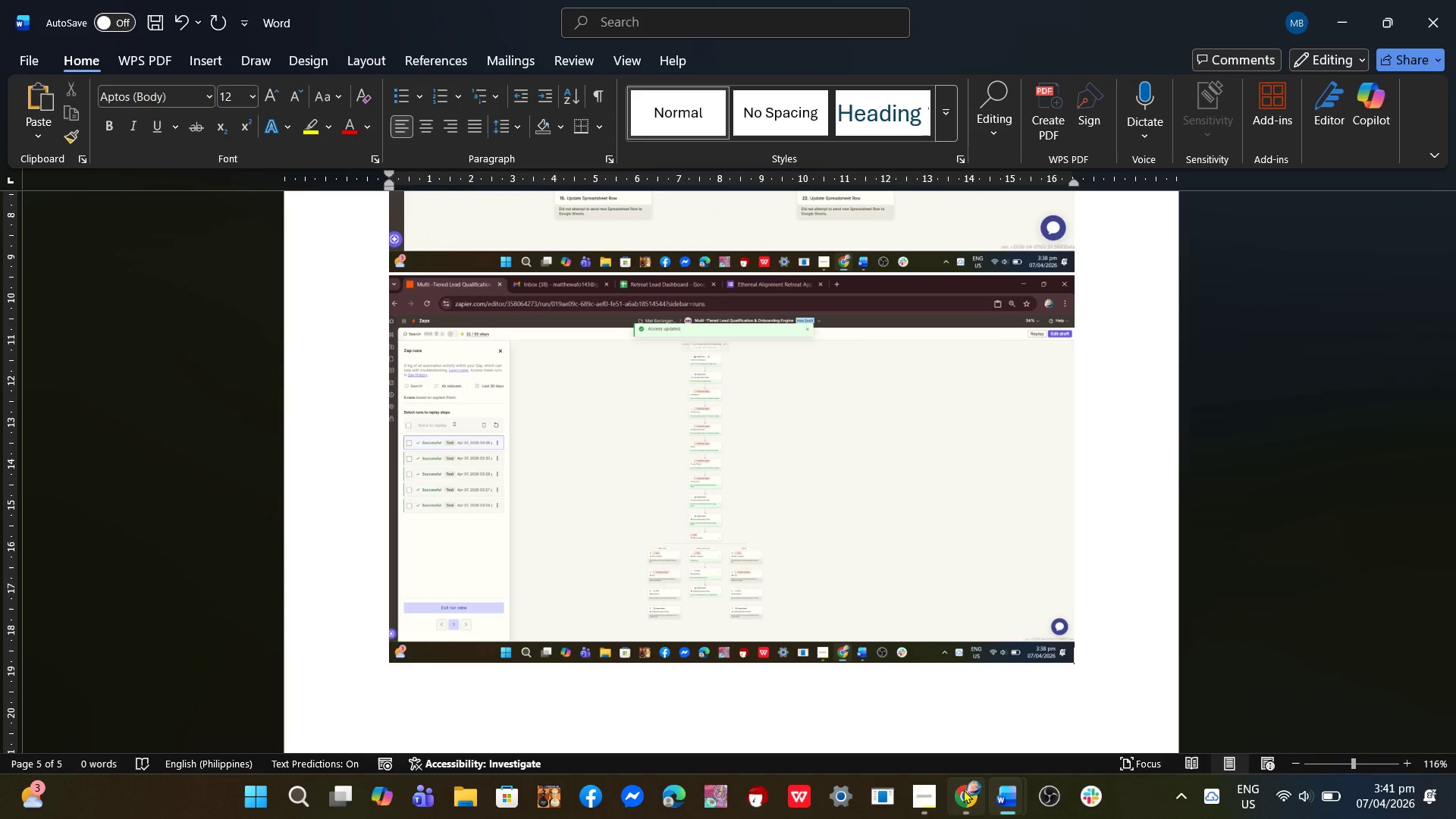 
left_click([1010, 797])
 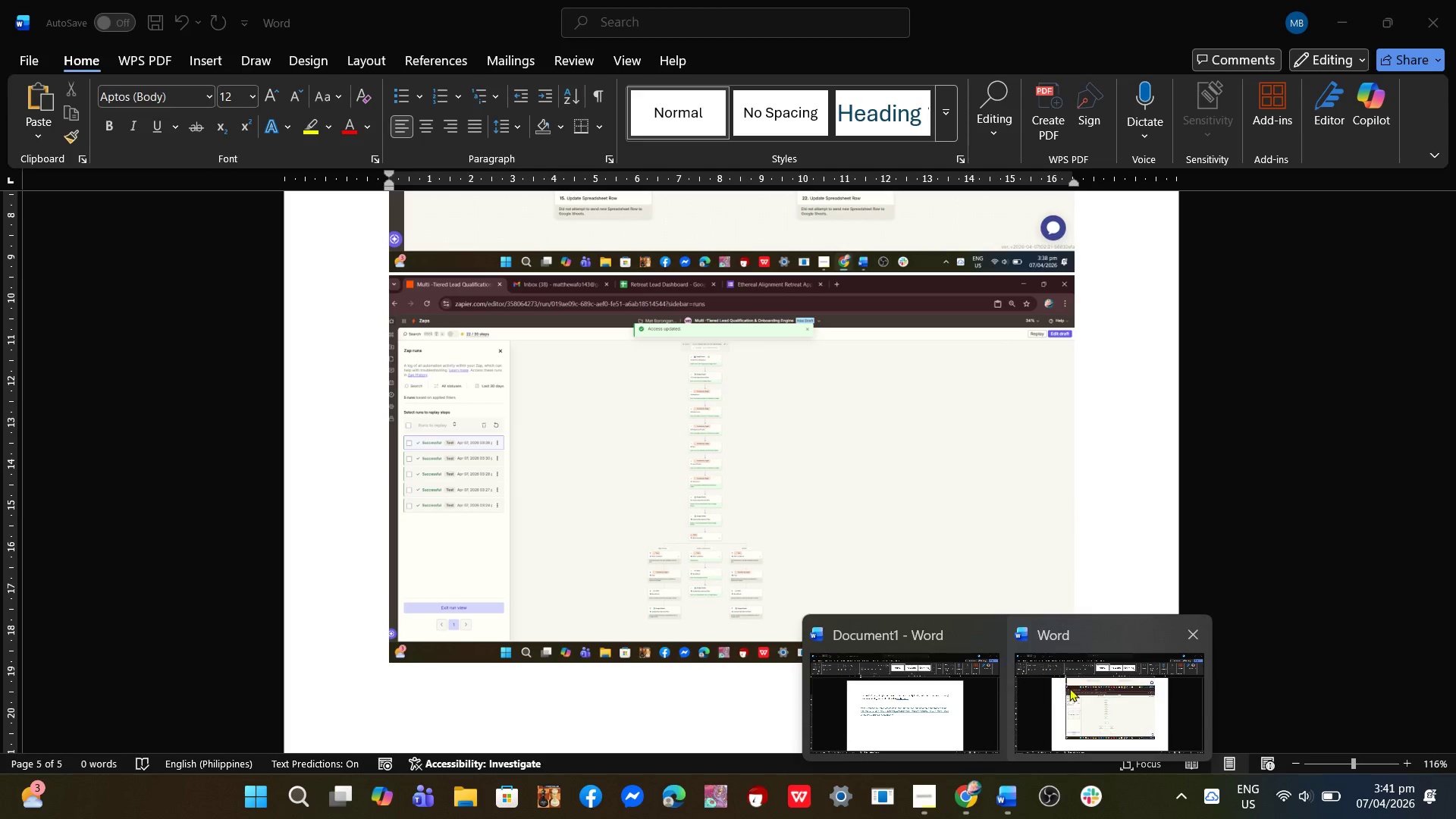 
left_click([1077, 701])
 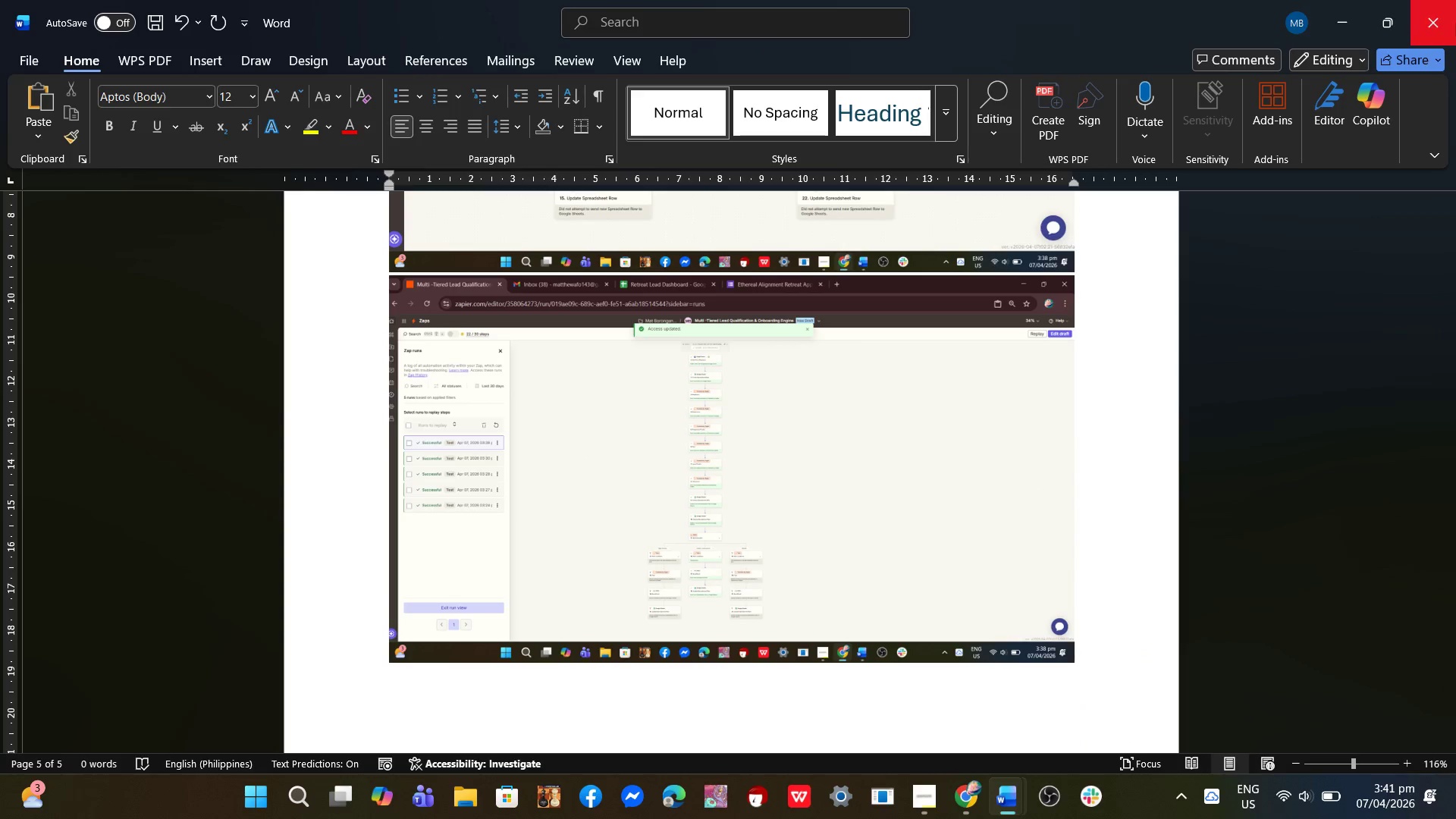 
left_click([1455, 23])
 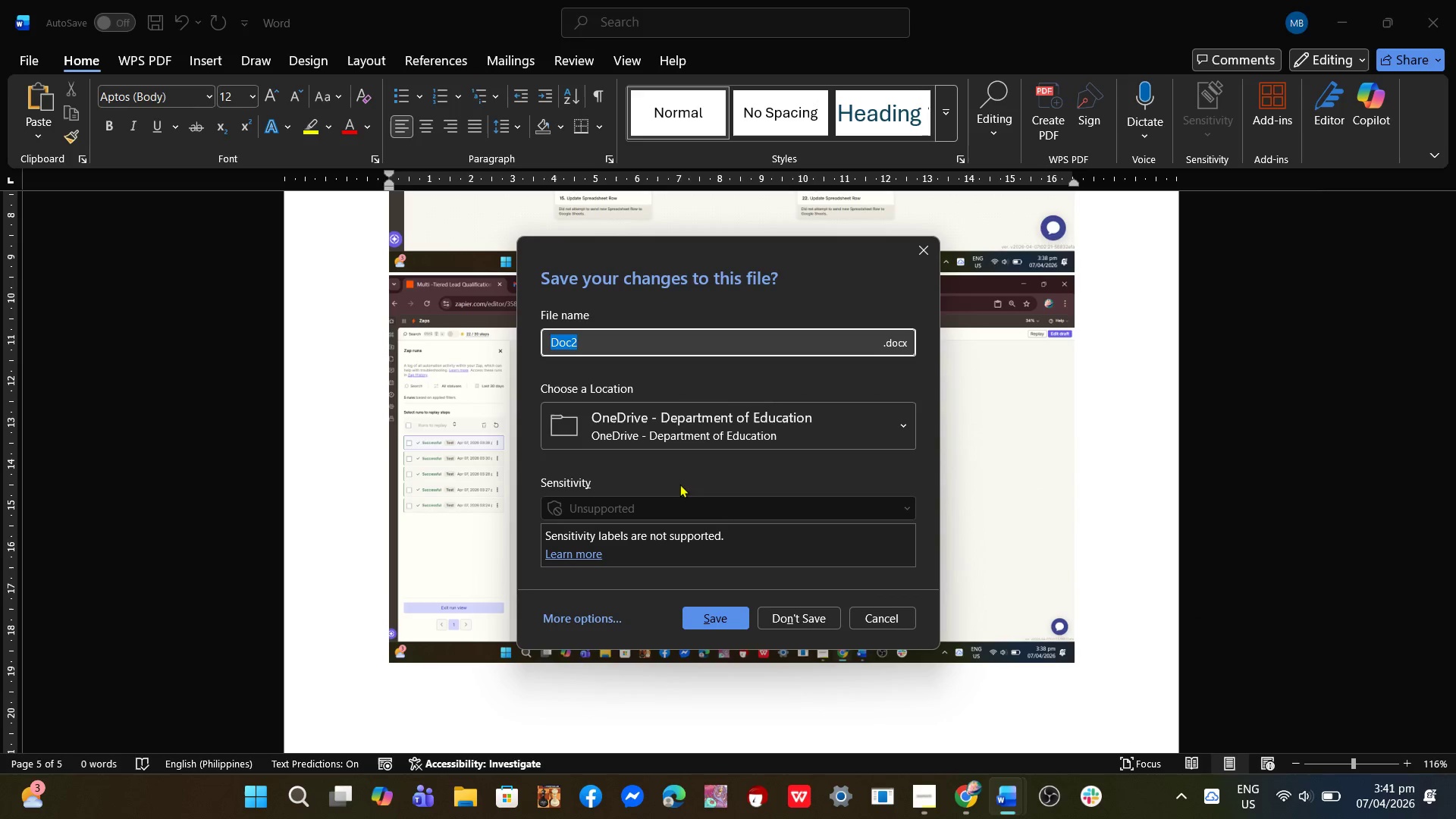 
left_click([722, 429])
 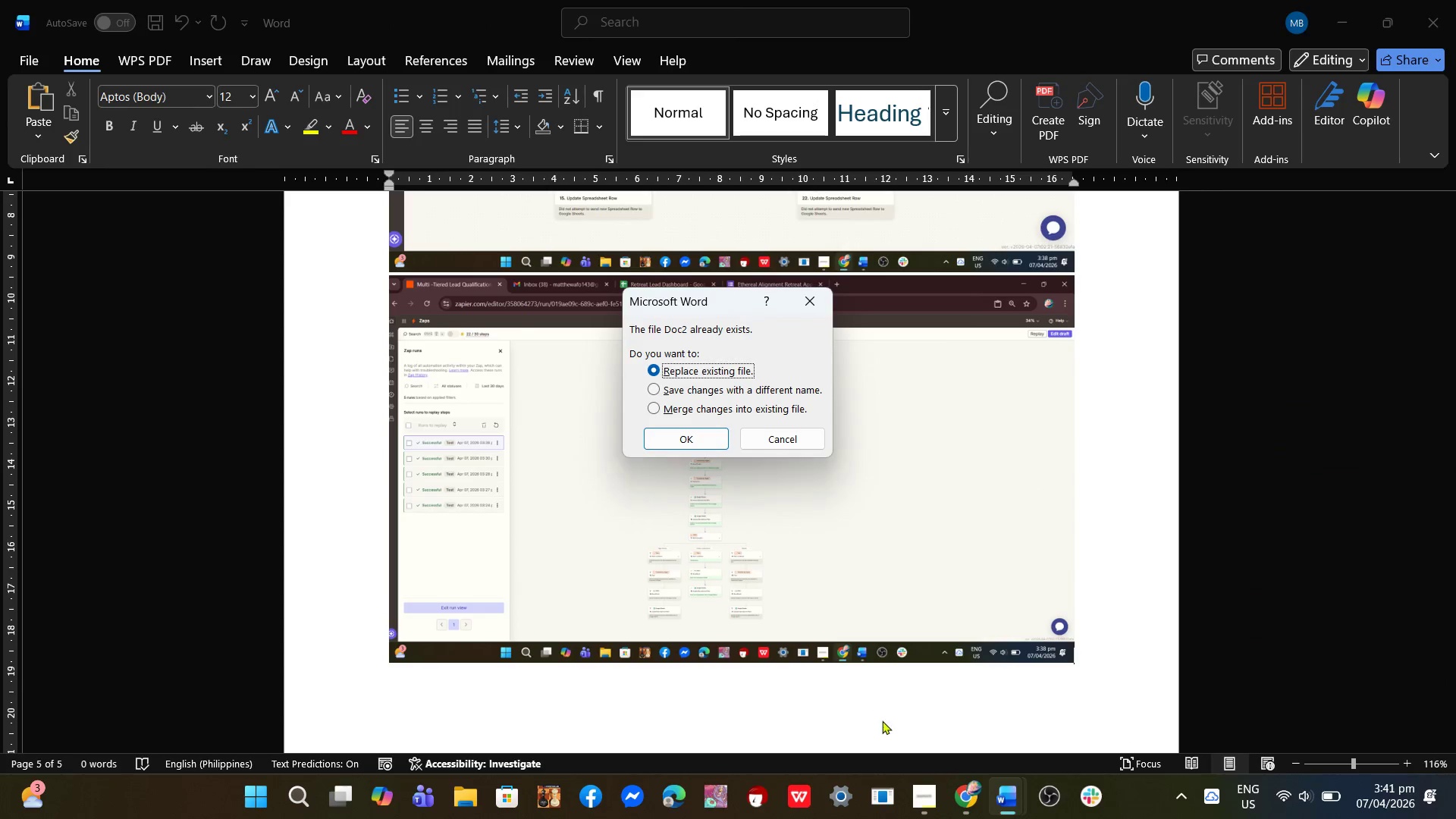 
left_click_drag(start_coordinate=[697, 435], to_coordinate=[761, 438])
 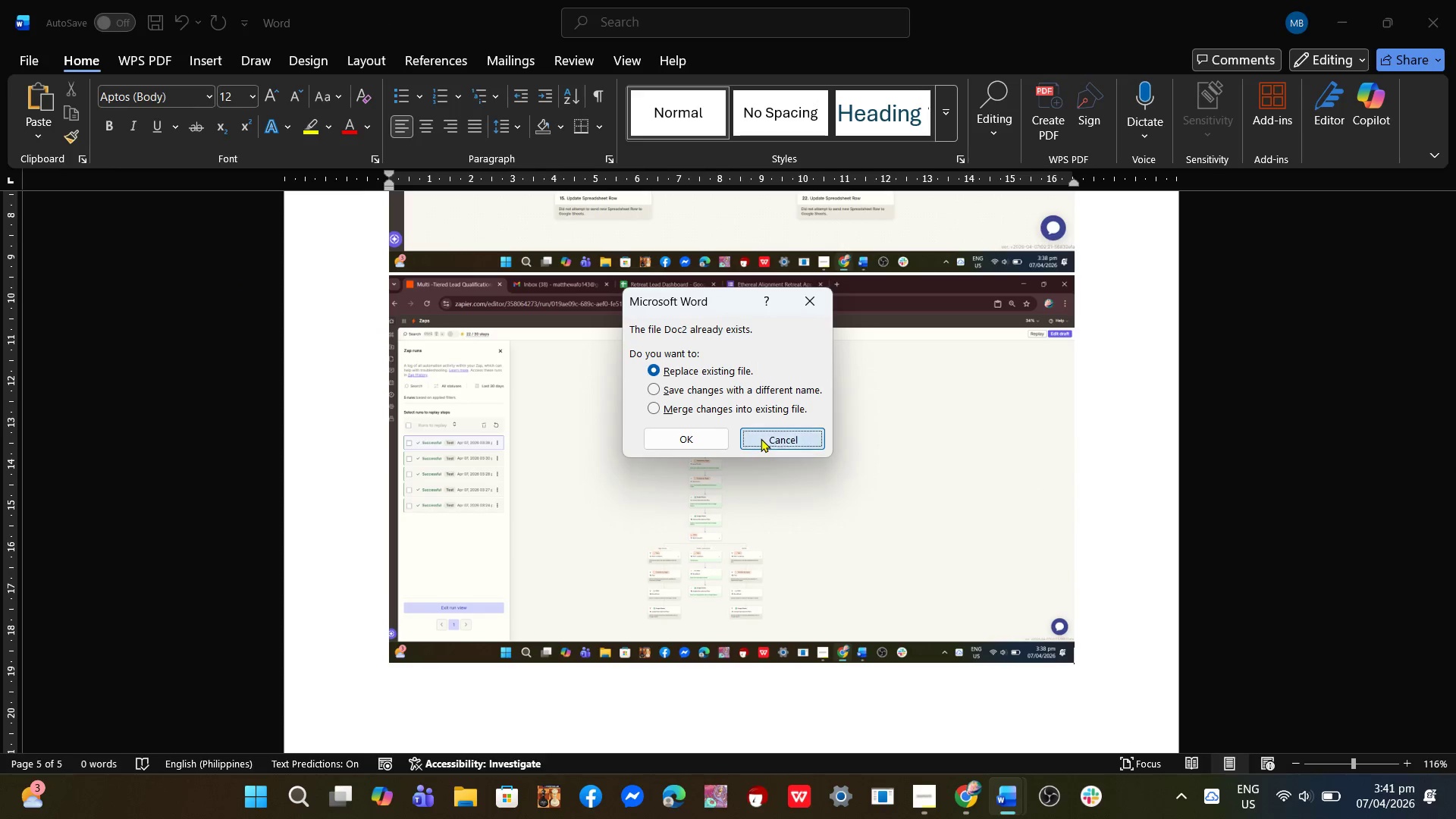 
left_click([761, 438])
 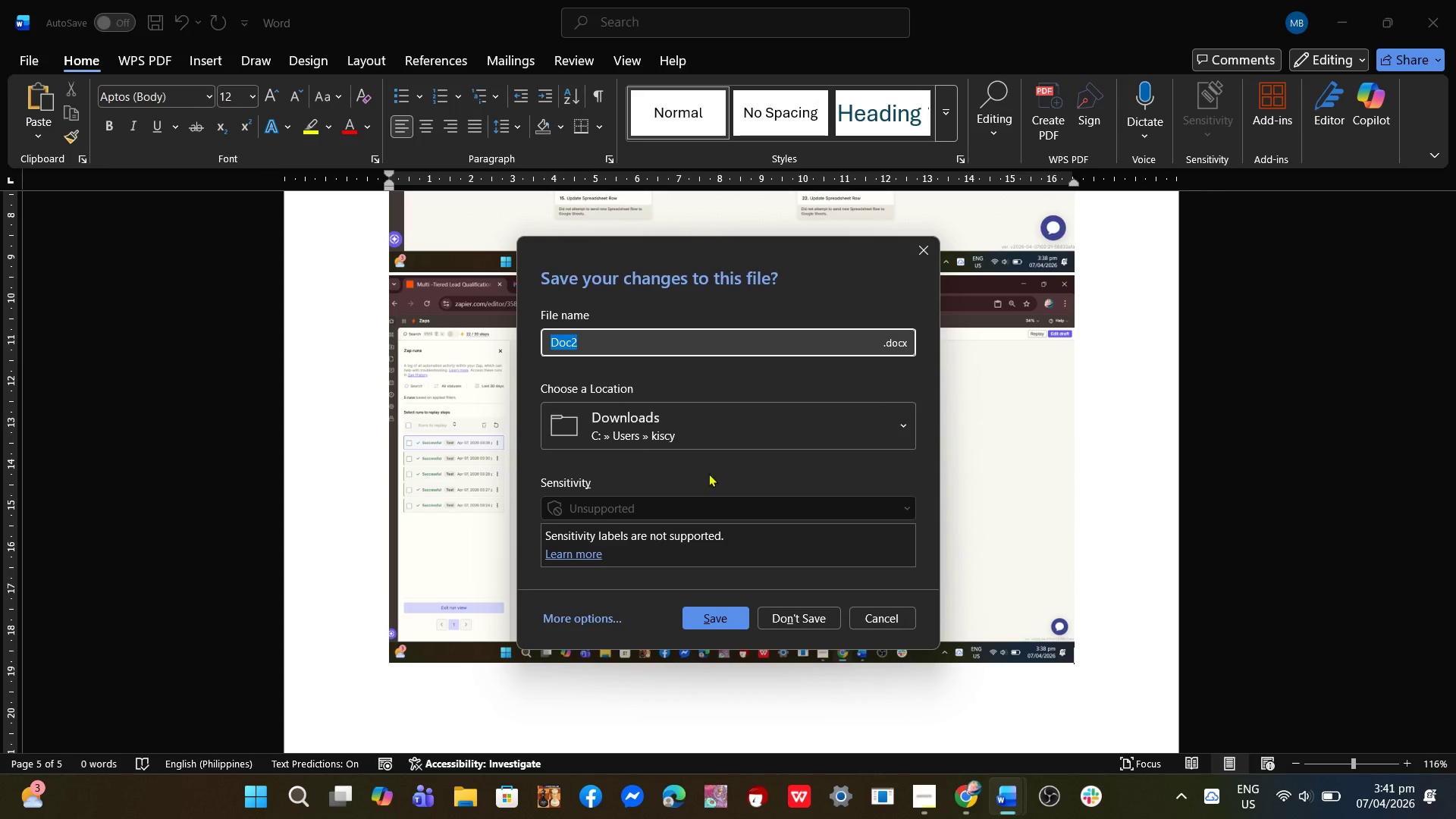 
left_click([689, 422])
 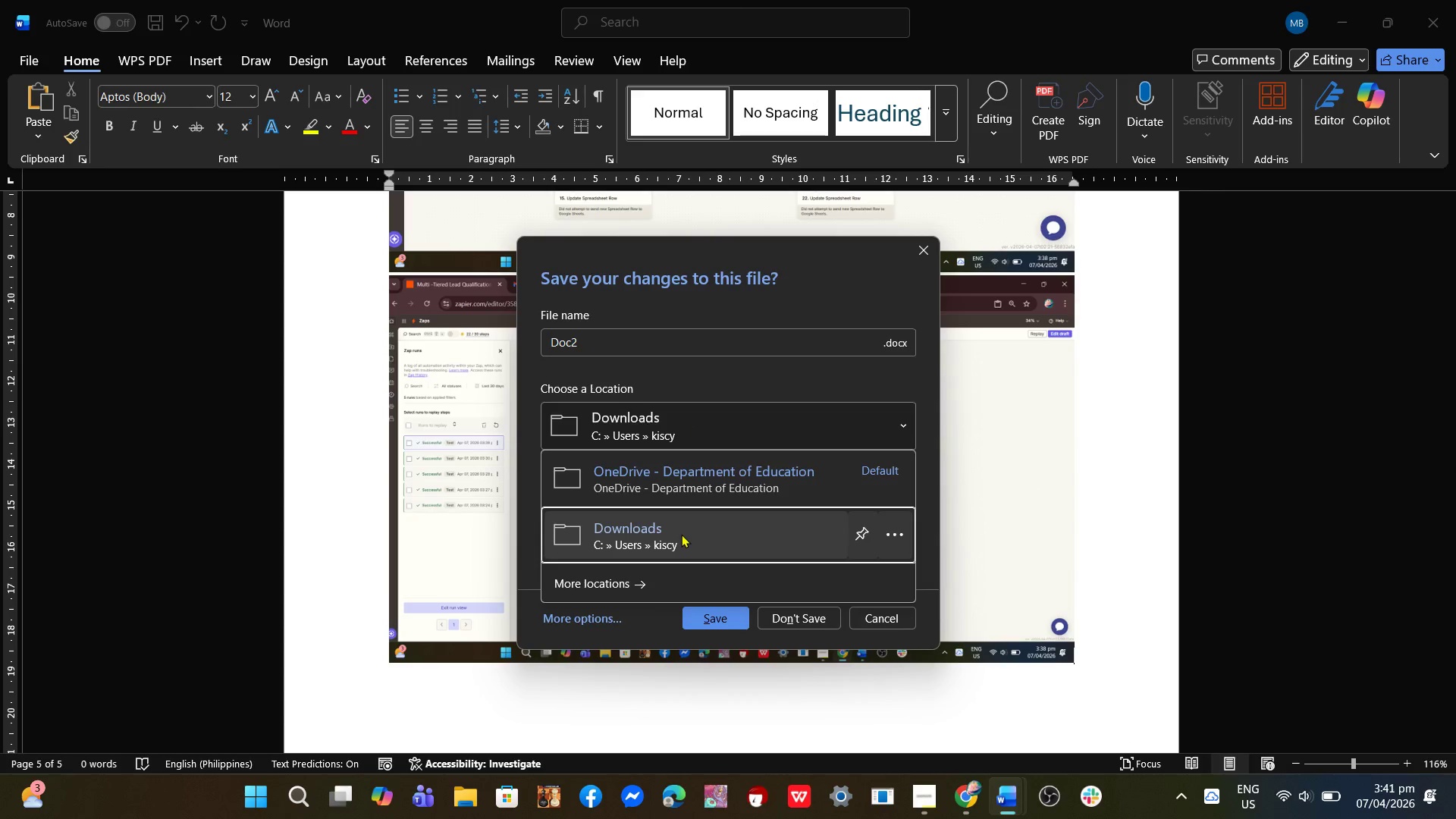 
left_click([682, 535])
 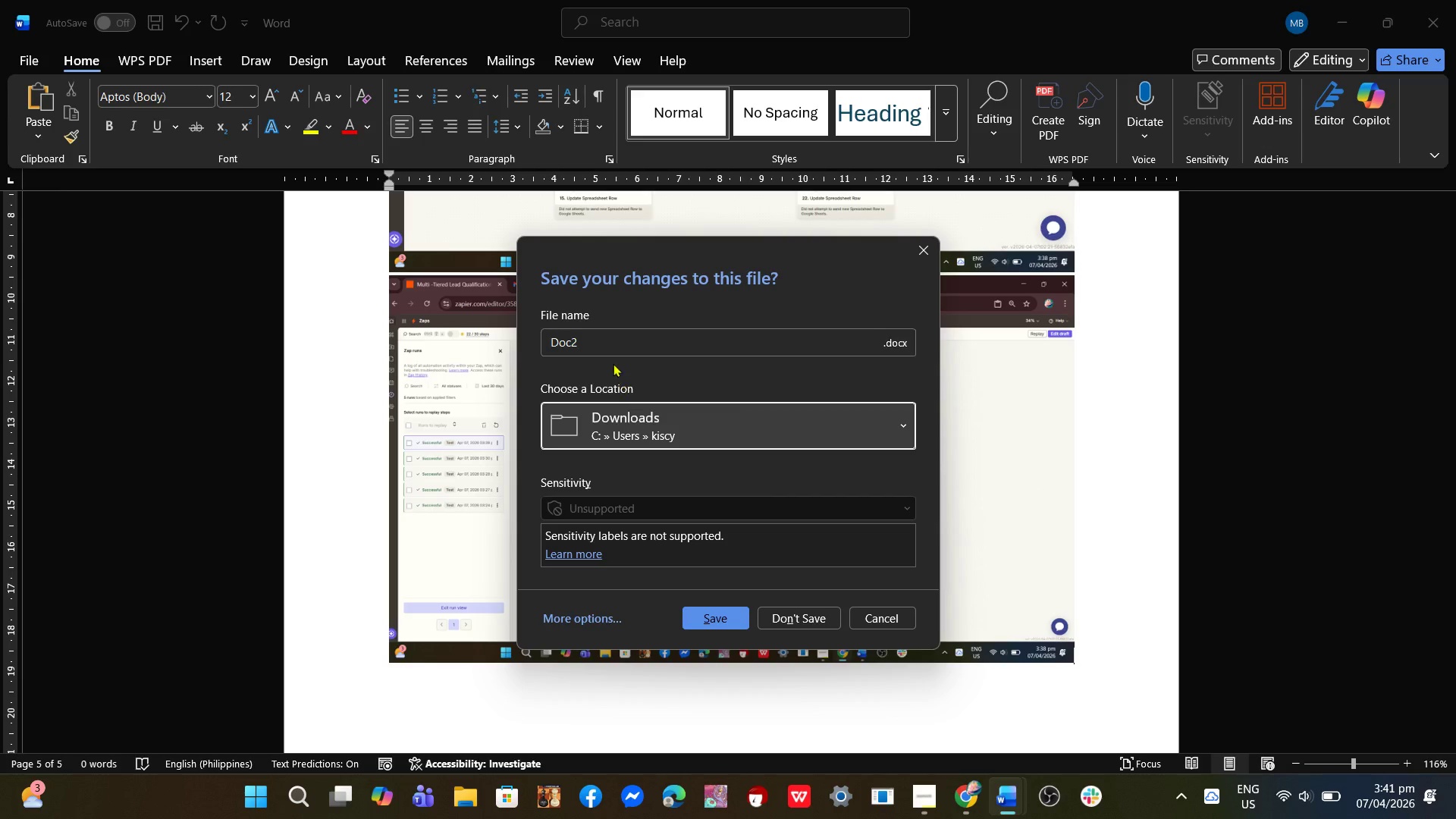 
left_click([604, 340])
 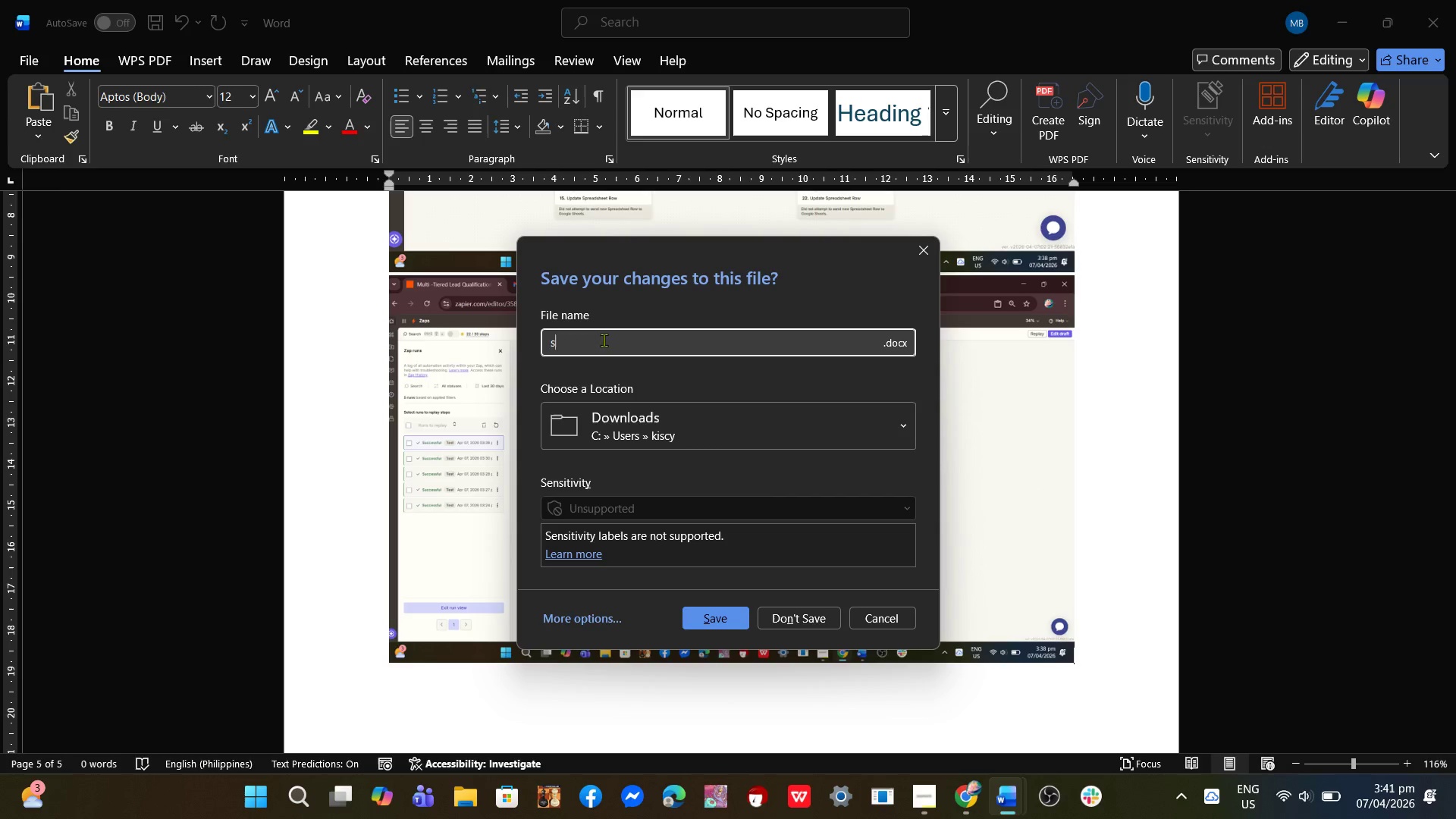 
type(scsds)
key(Backspace)
key(Backspace)
key(Backspace)
key(Backspace)
key(Backspace)
key(Backspace)
type(p12)
 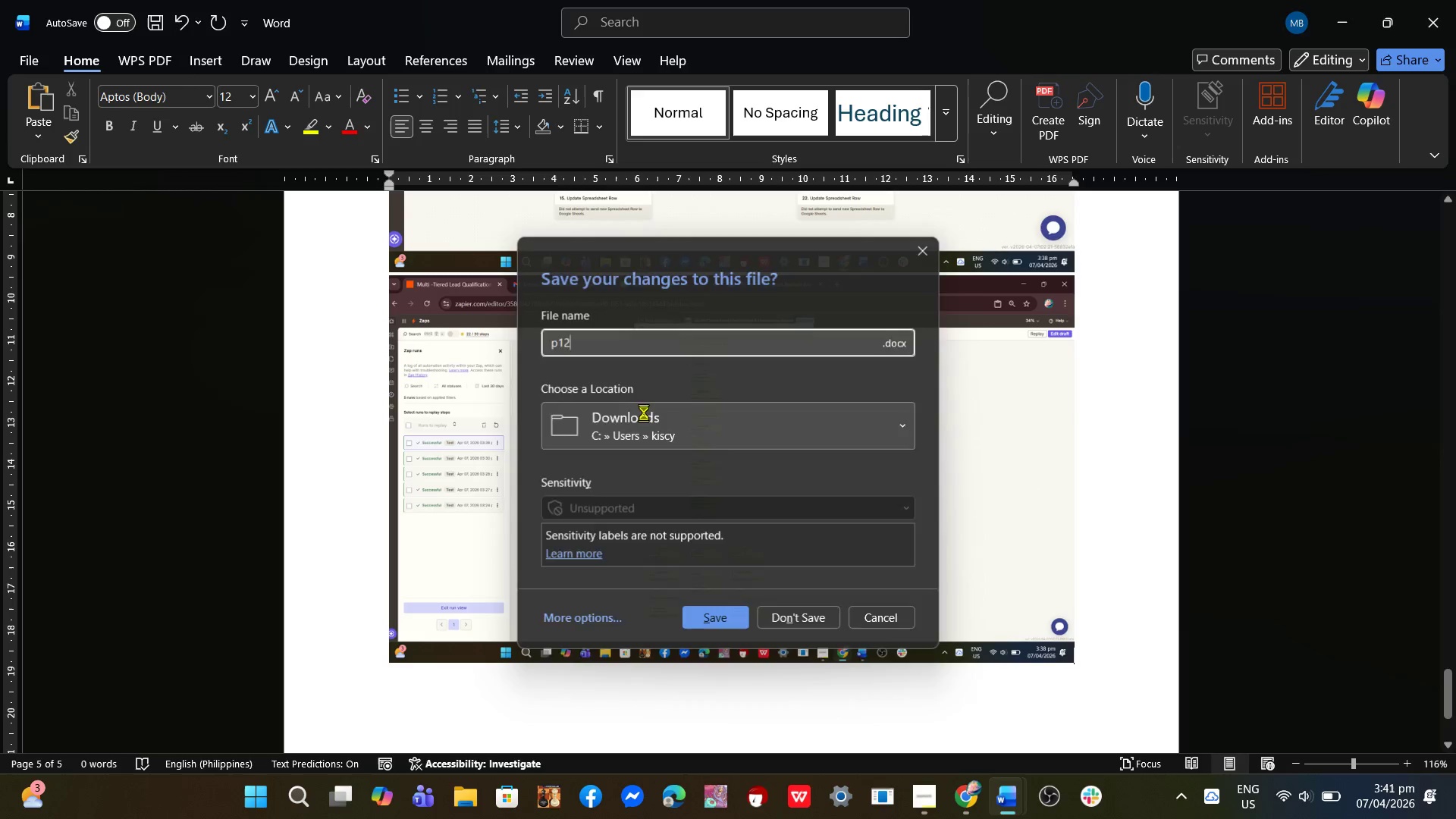 
key(Enter)
 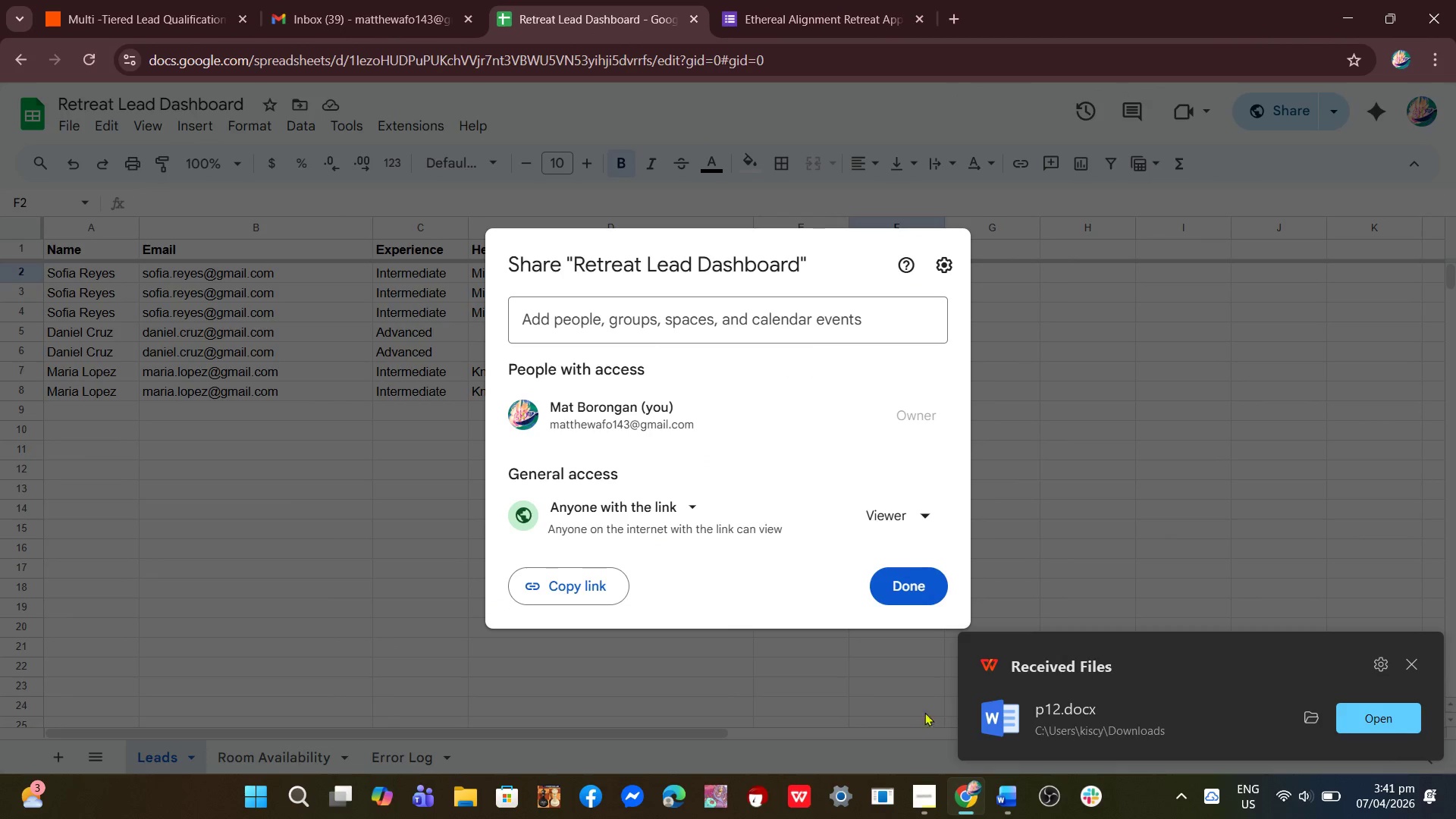 
left_click([1021, 803])
 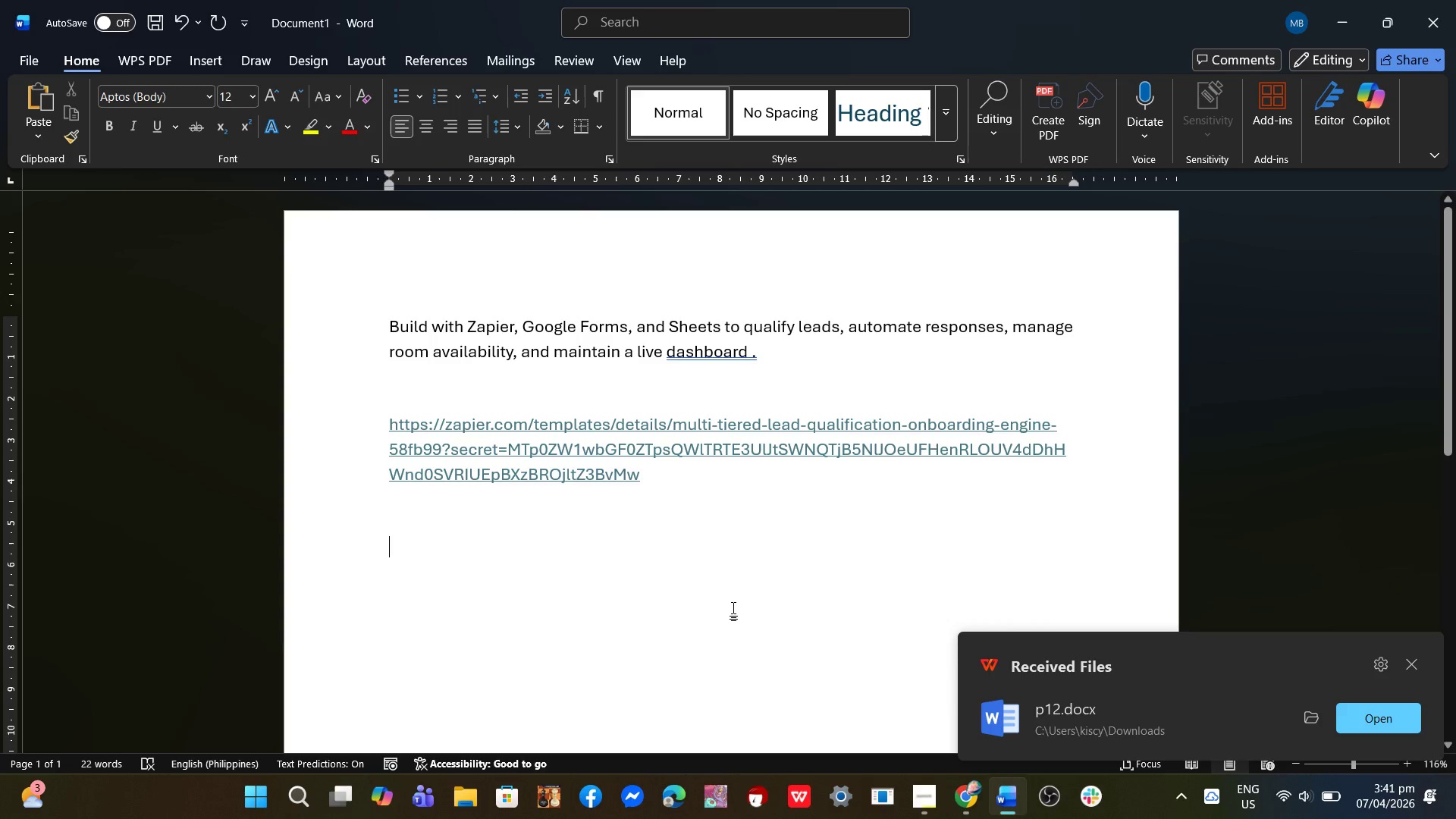 
key(Control+V)
 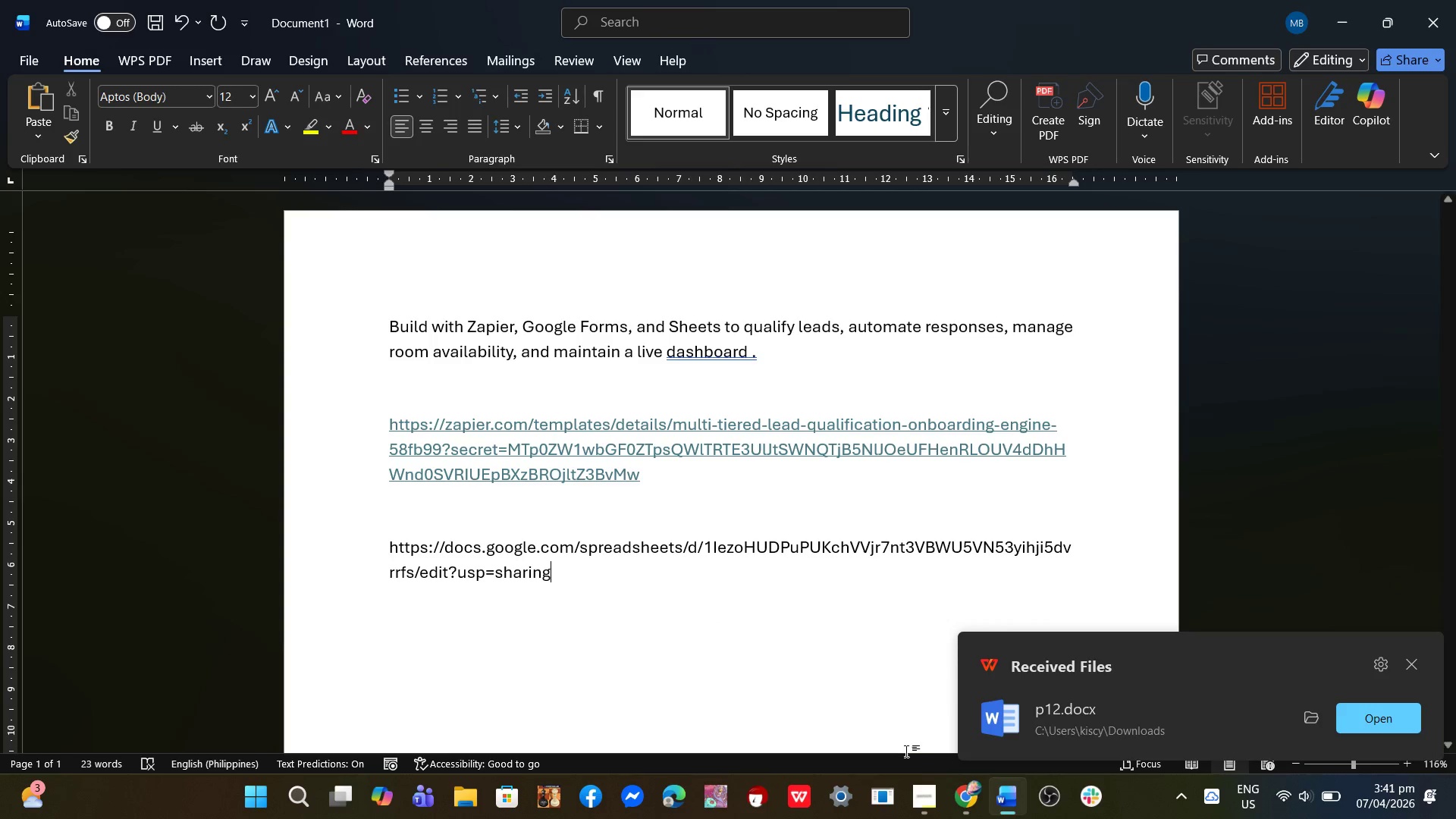 
key(Enter)
 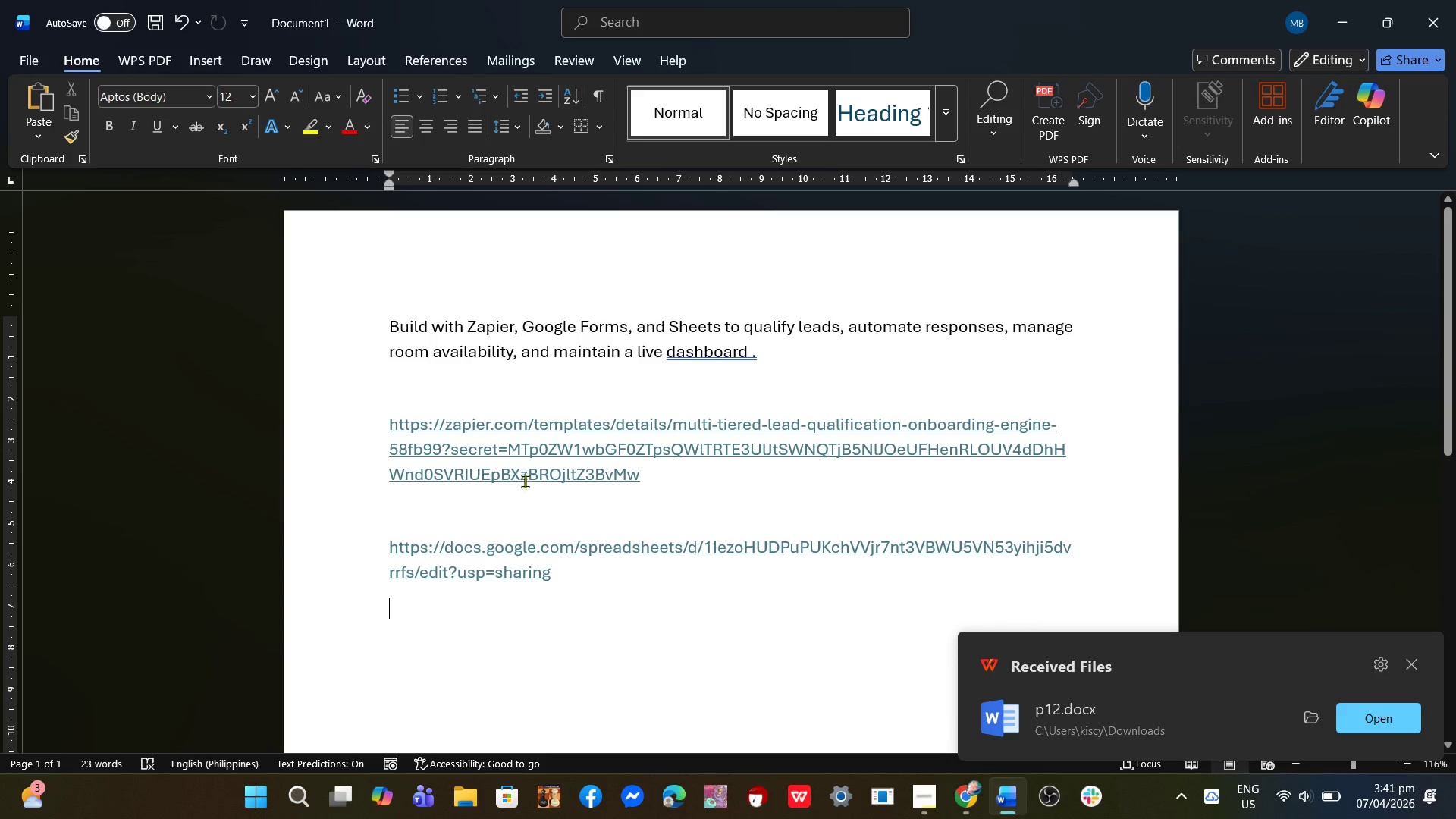 
left_click([481, 506])
 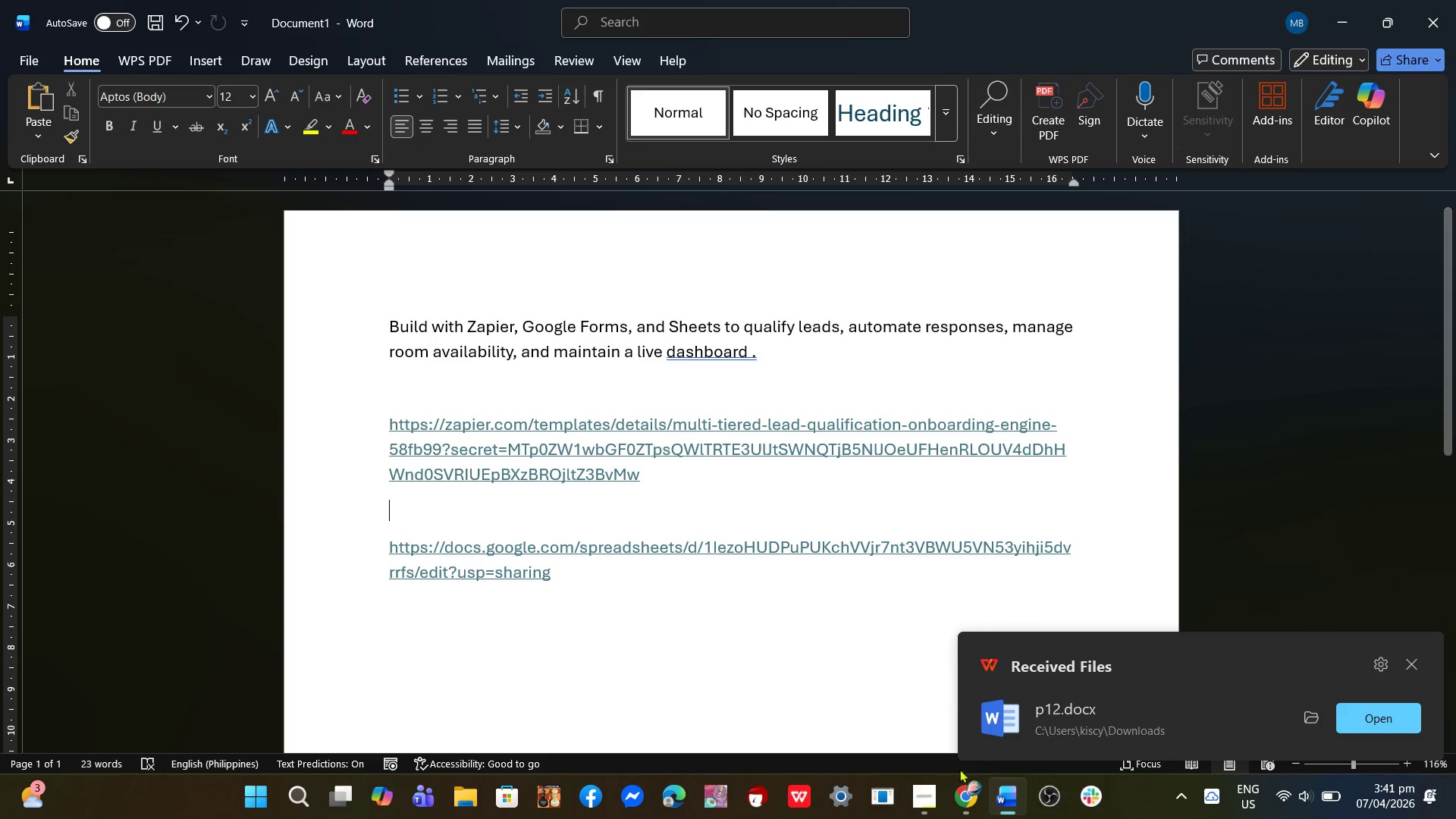 
left_click([968, 799])
 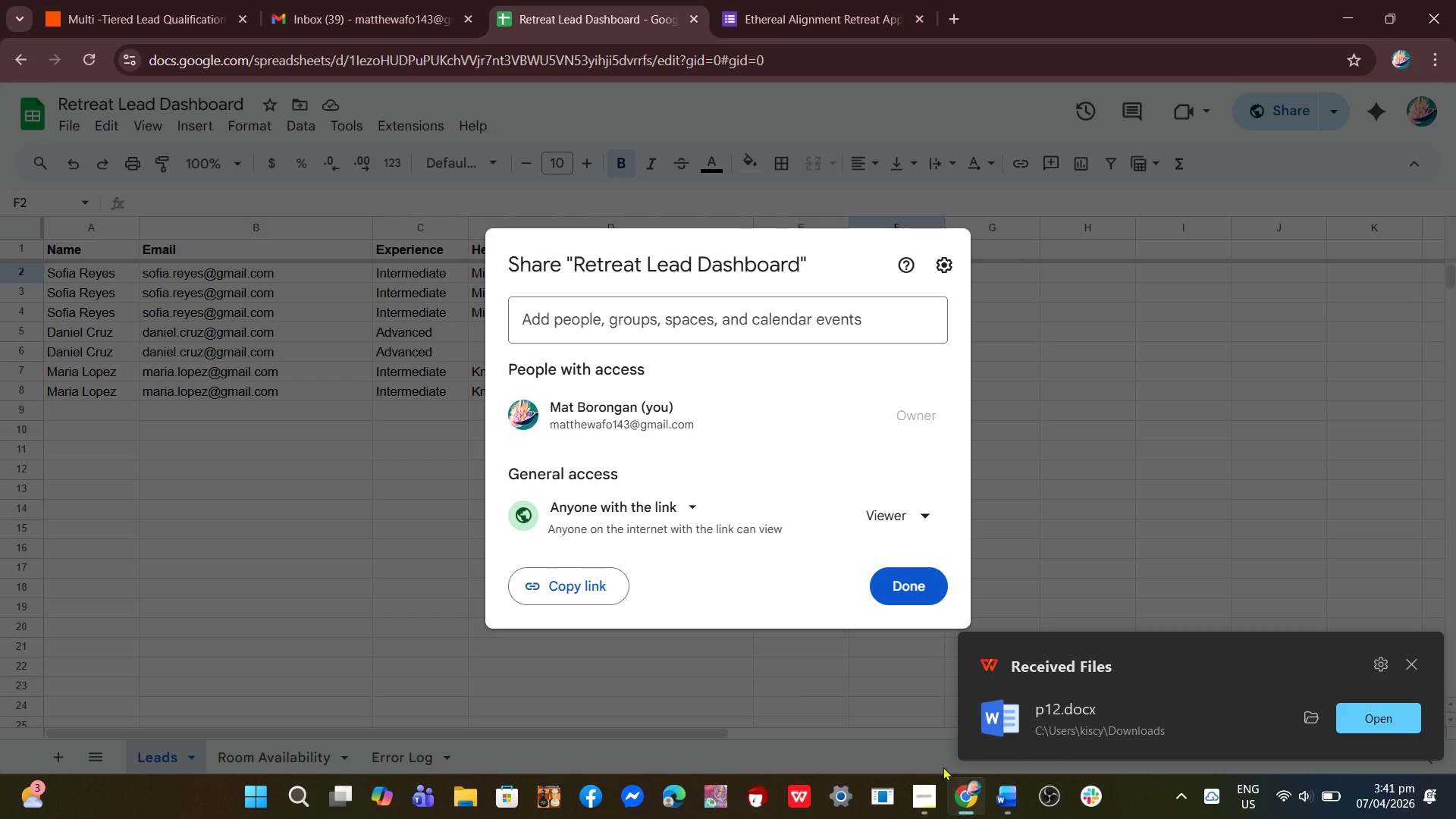 
left_click([915, 795])